 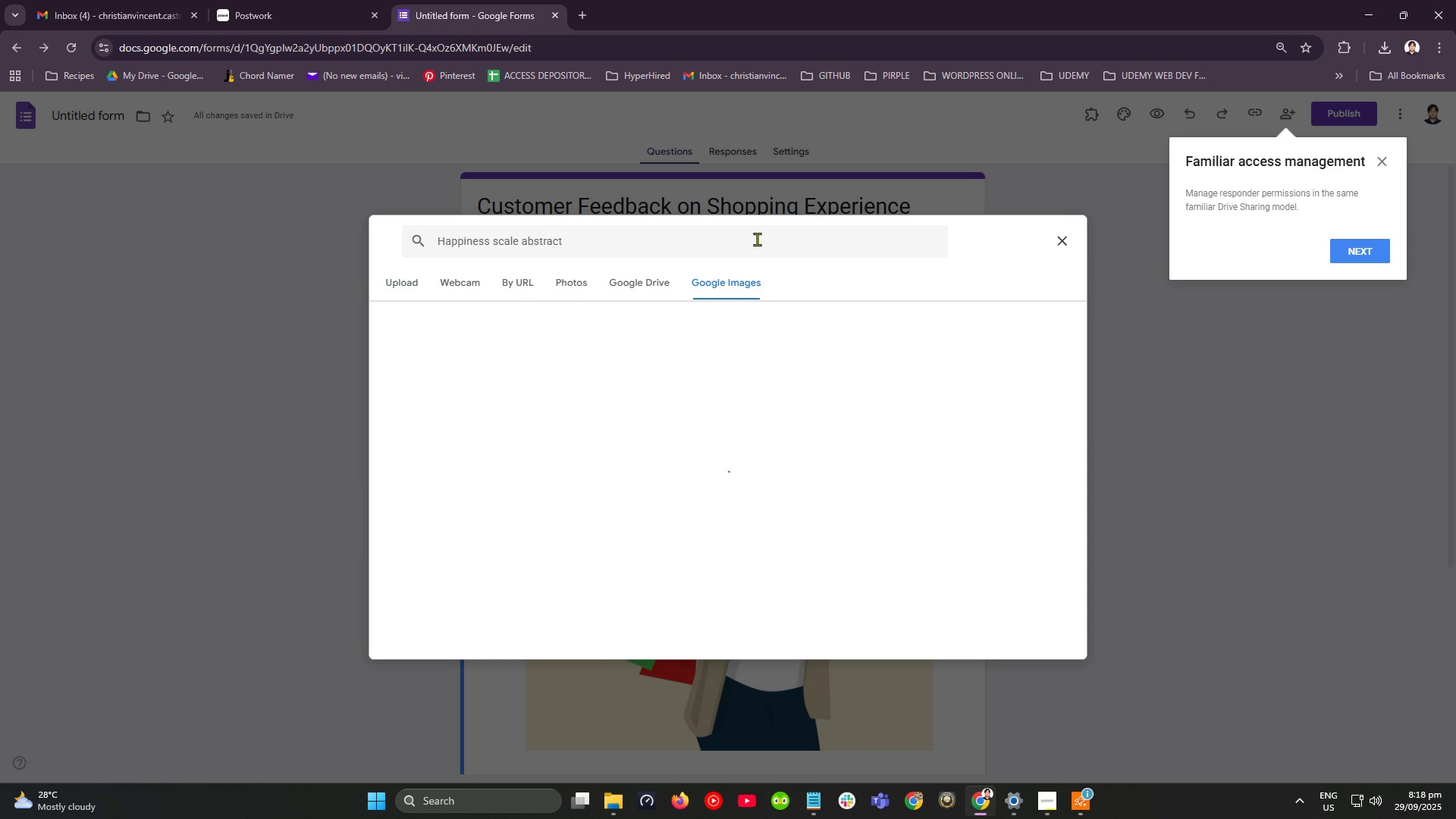 
key(Enter)
 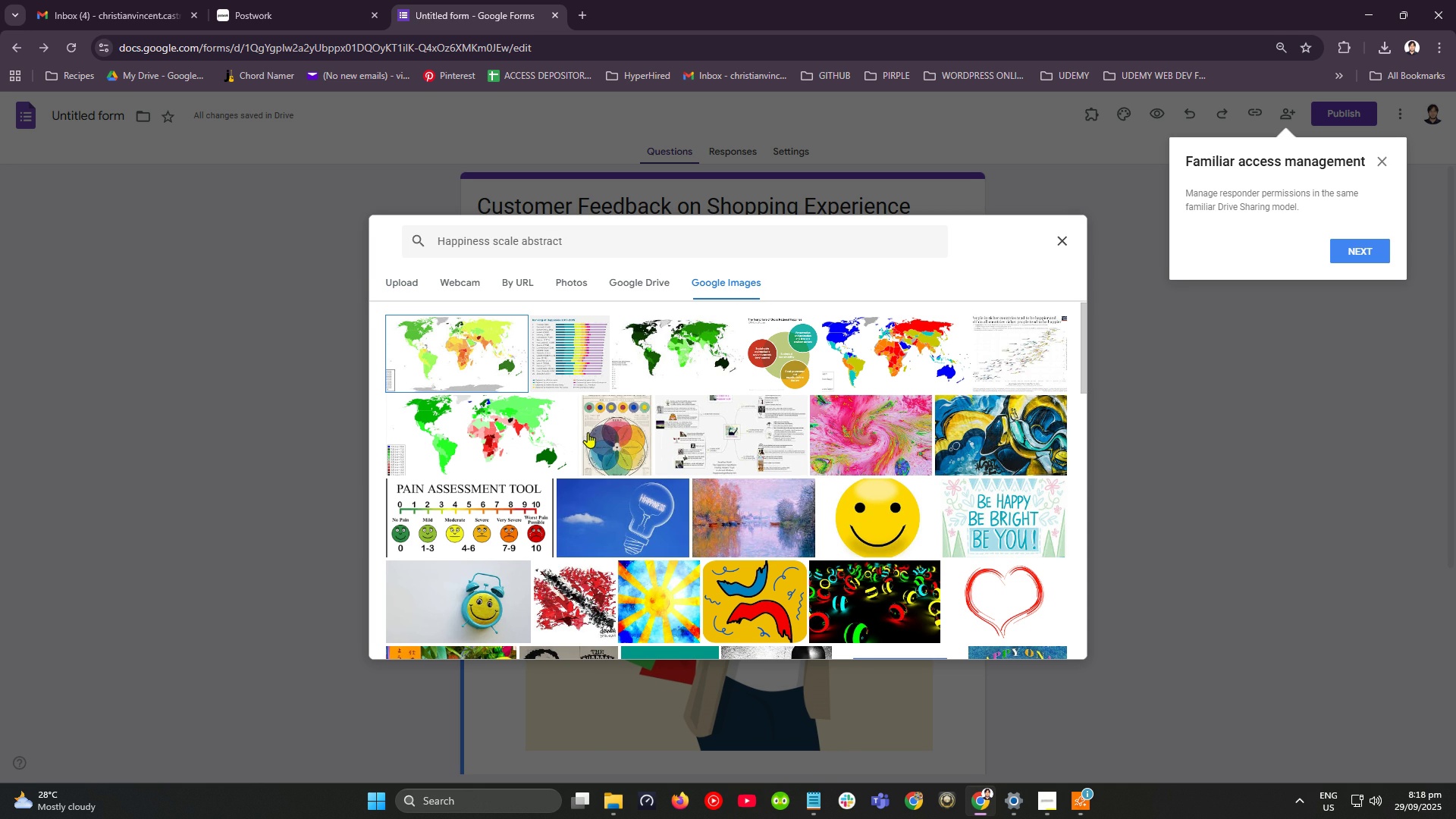 
wait(5.22)
 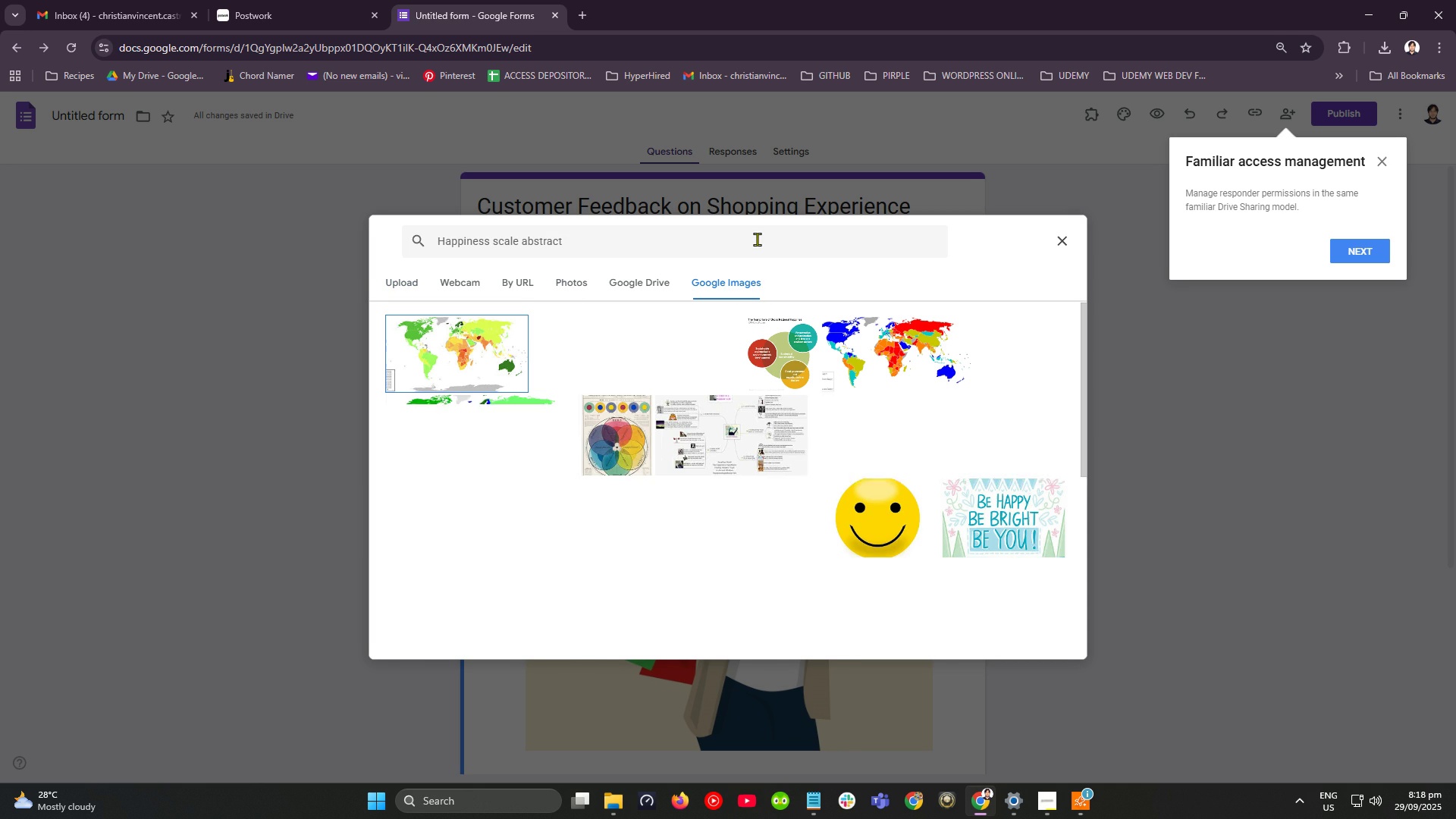 
scroll: coordinate [588, 432], scroll_direction: down, amount: 6.0
 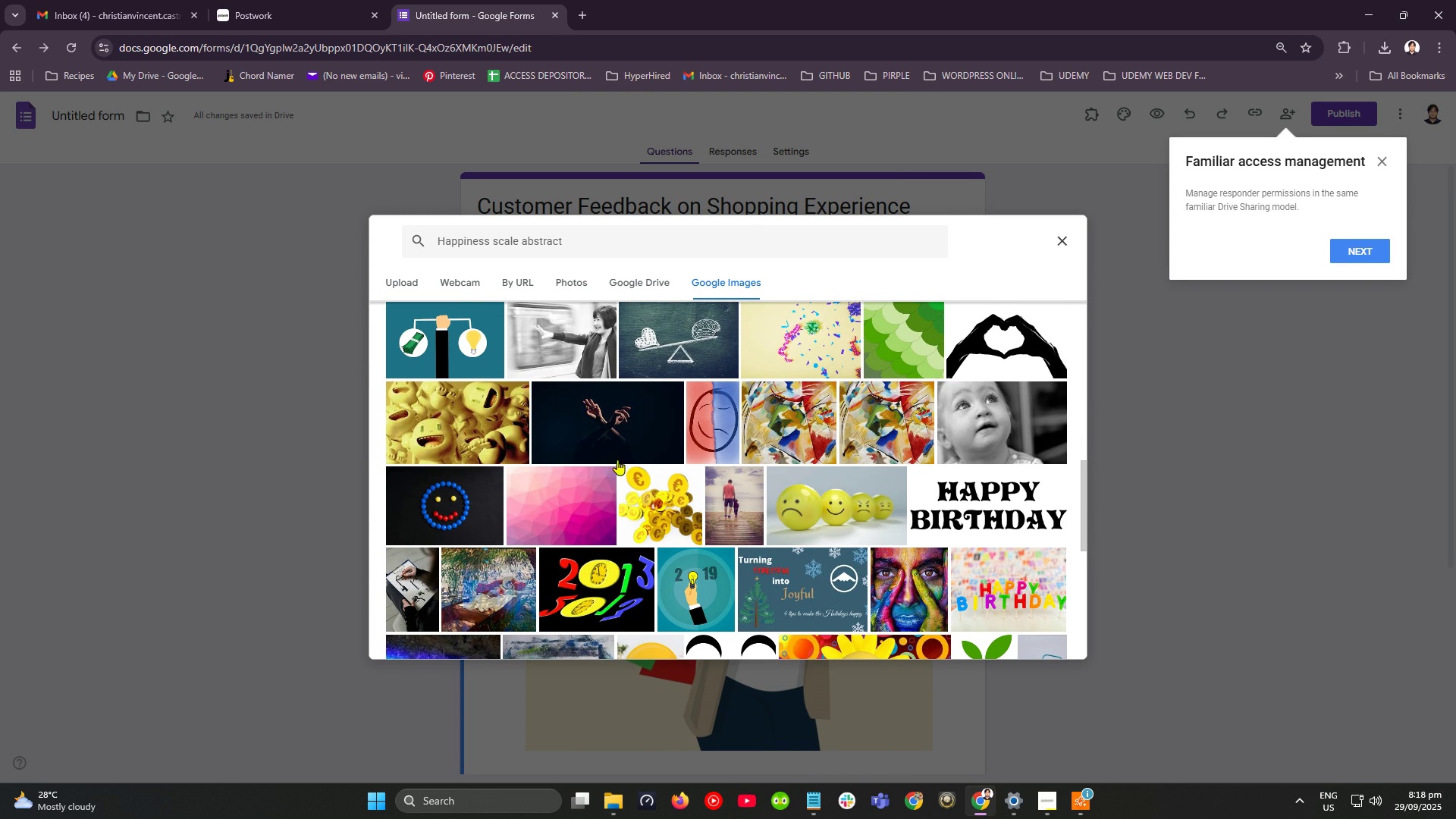 
left_click([823, 508])
 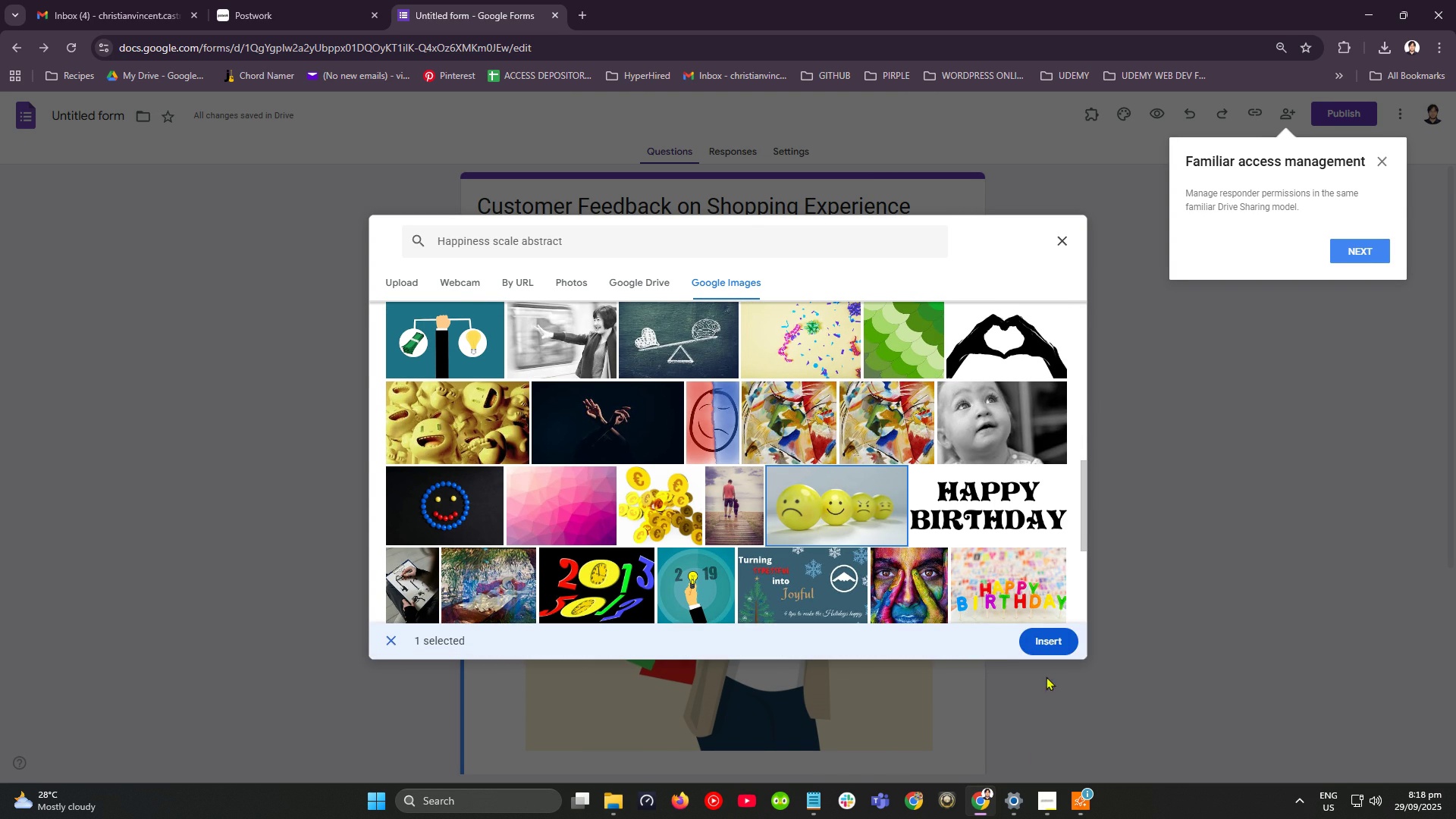 
left_click([1057, 635])
 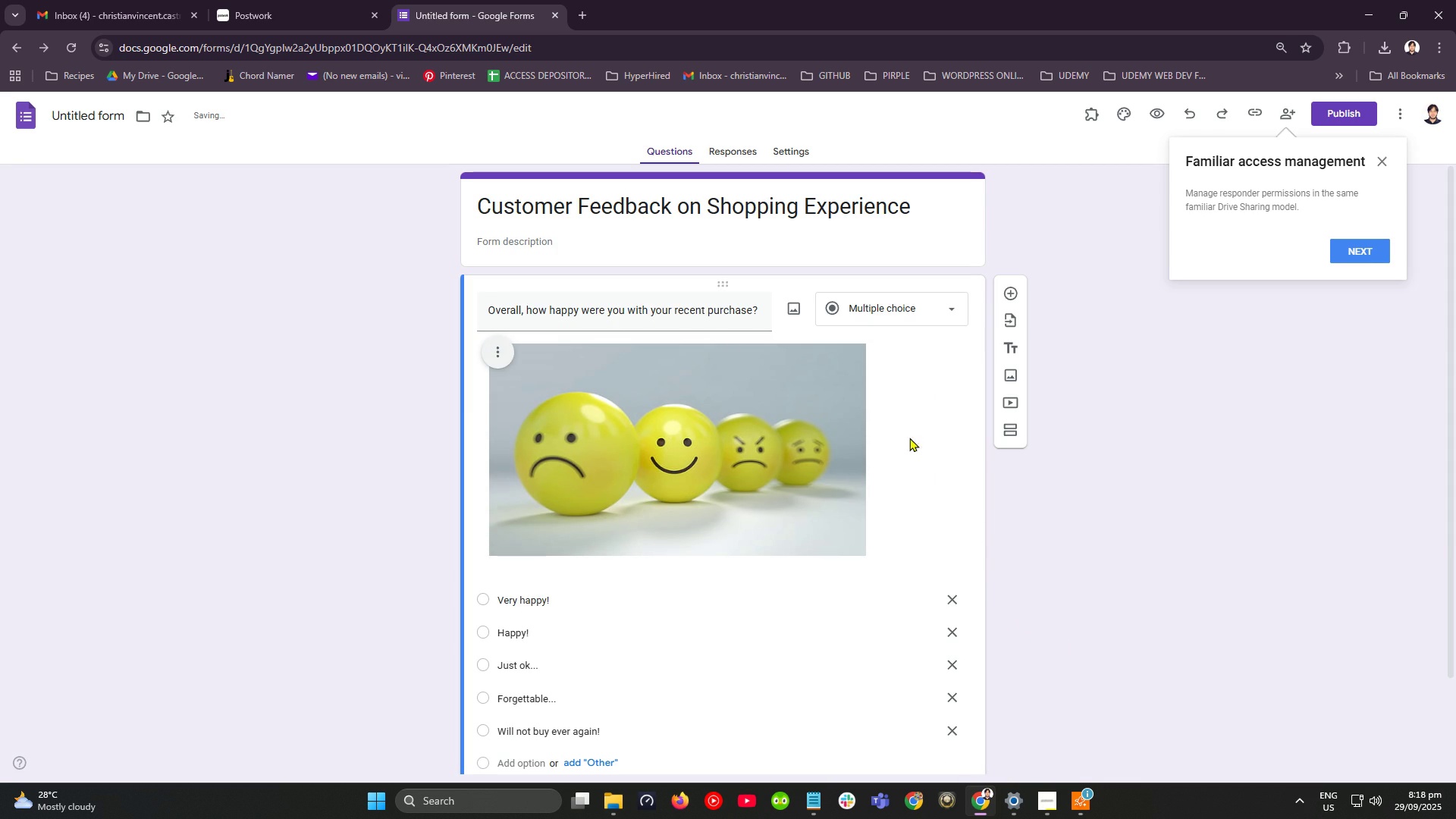 
left_click([503, 352])
 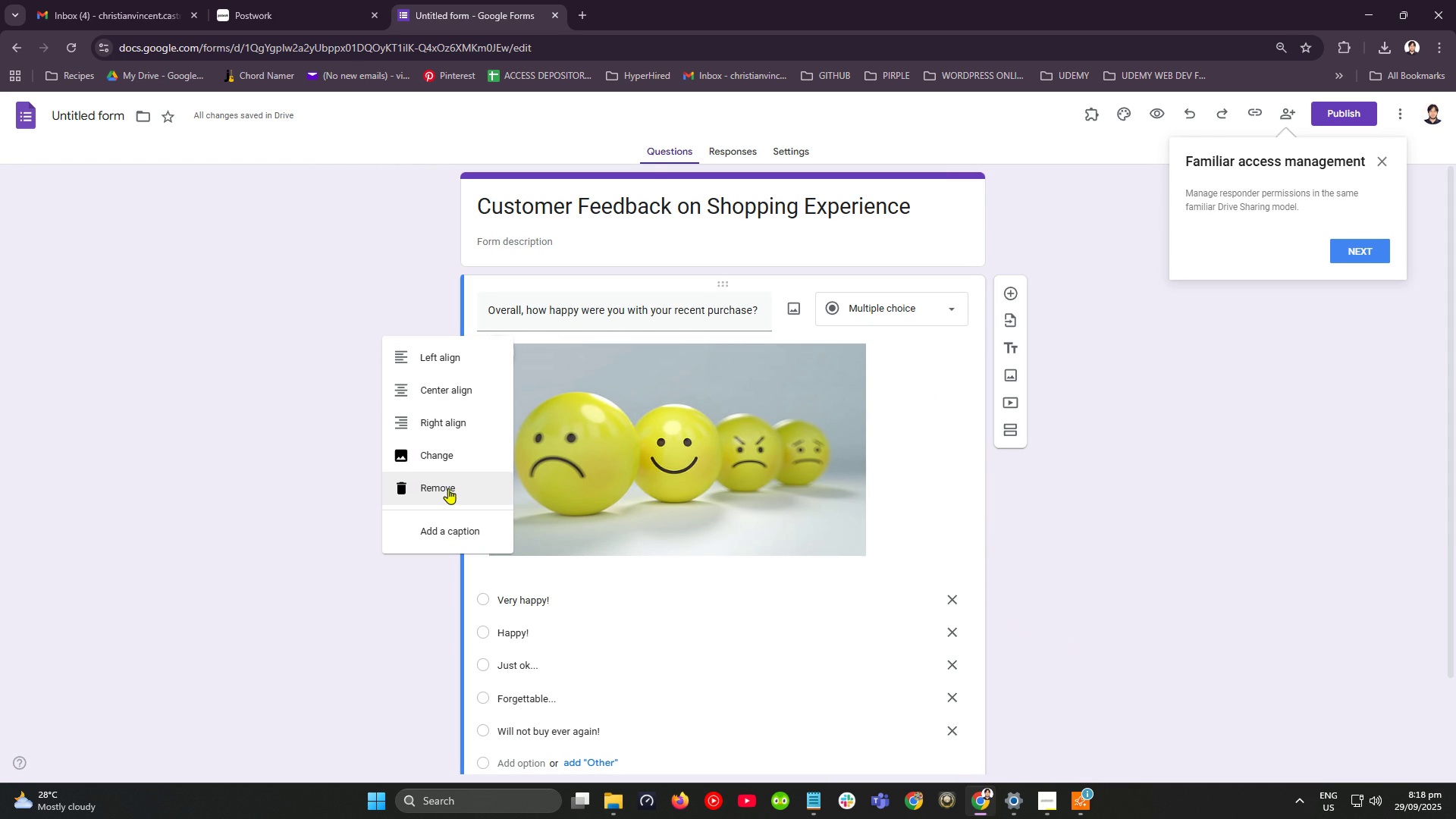 
left_click([448, 401])
 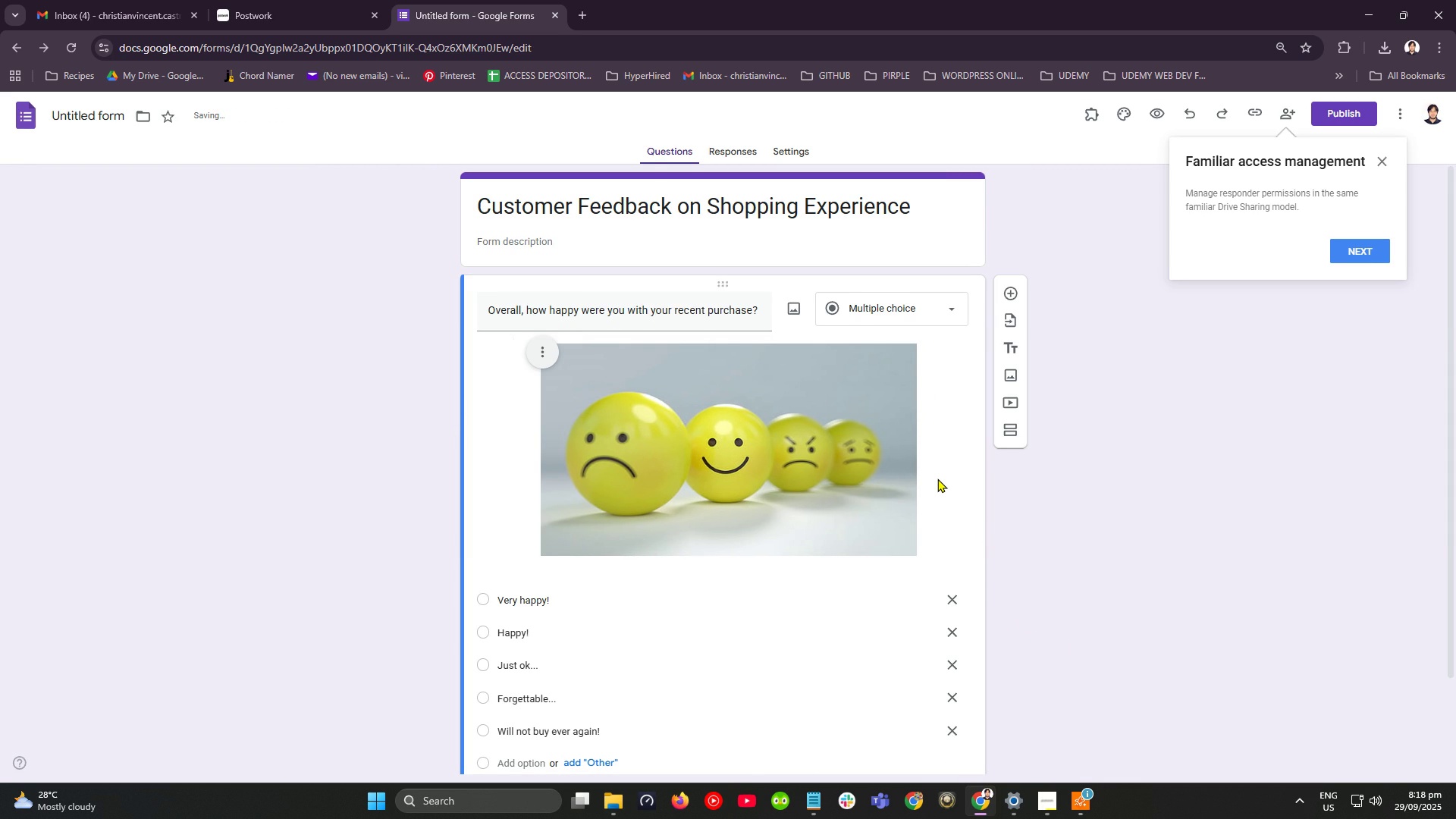 
scroll: coordinate [937, 479], scroll_direction: down, amount: 6.0
 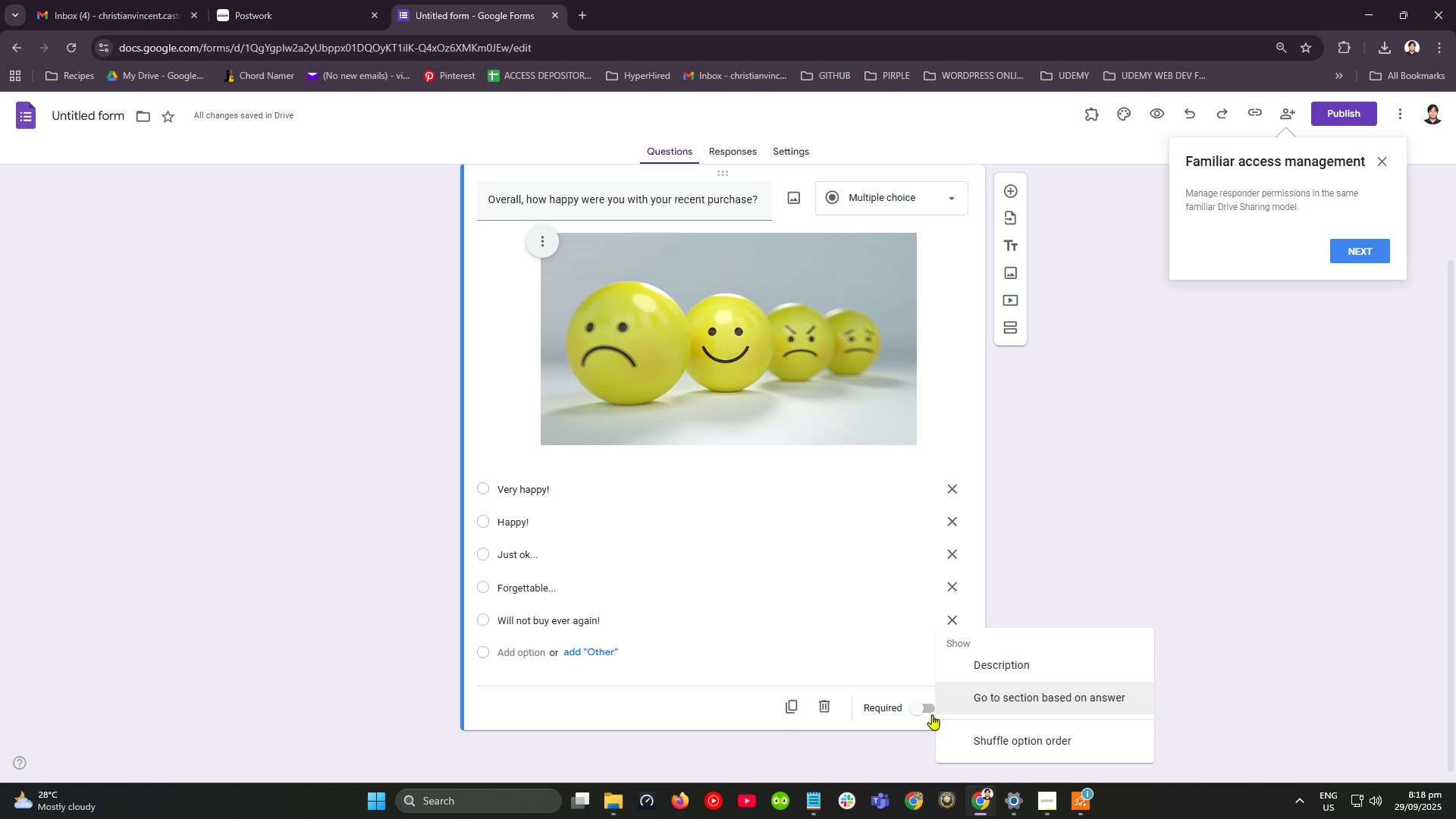 
left_click([698, 716])
 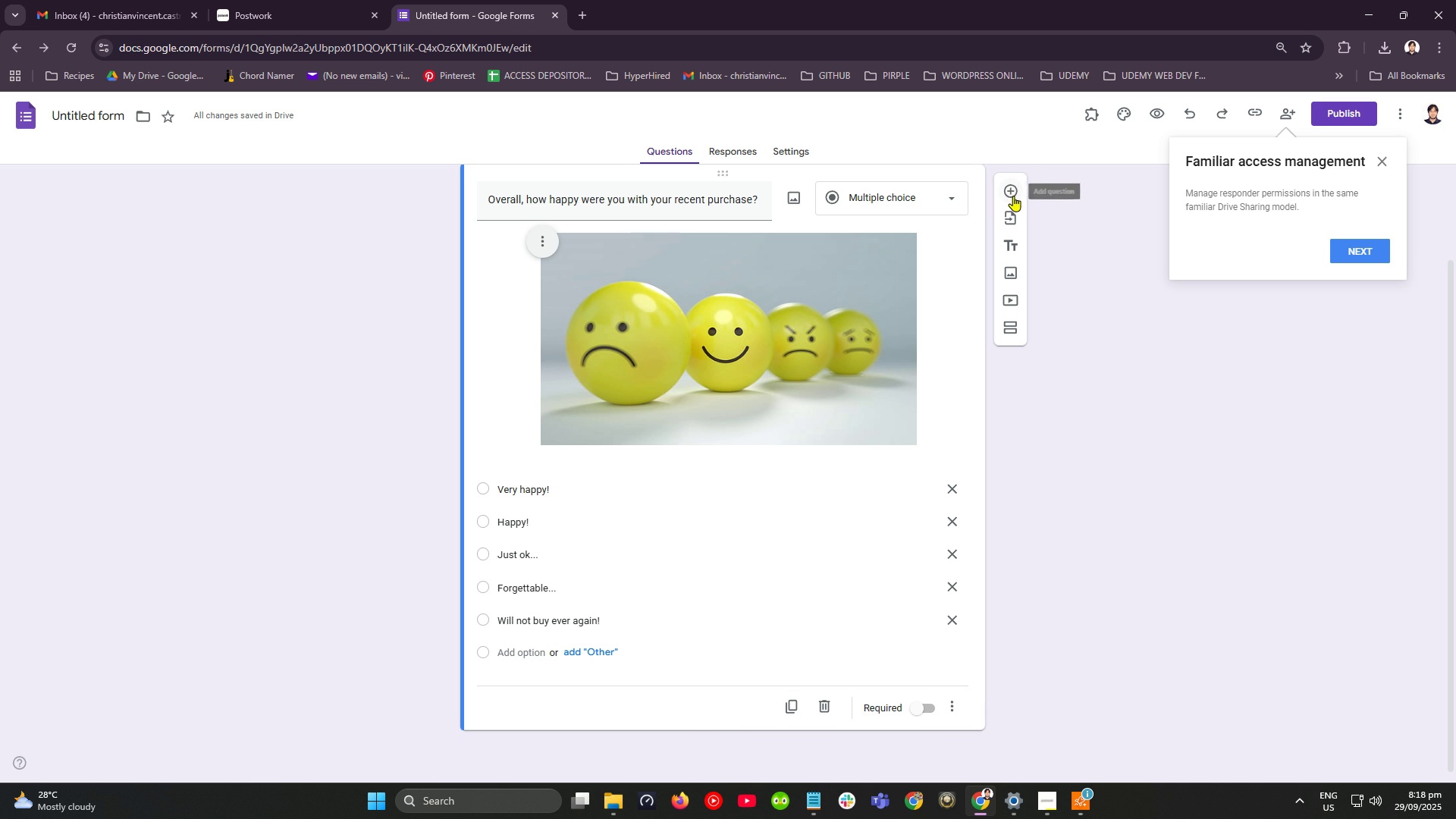 
wait(5.38)
 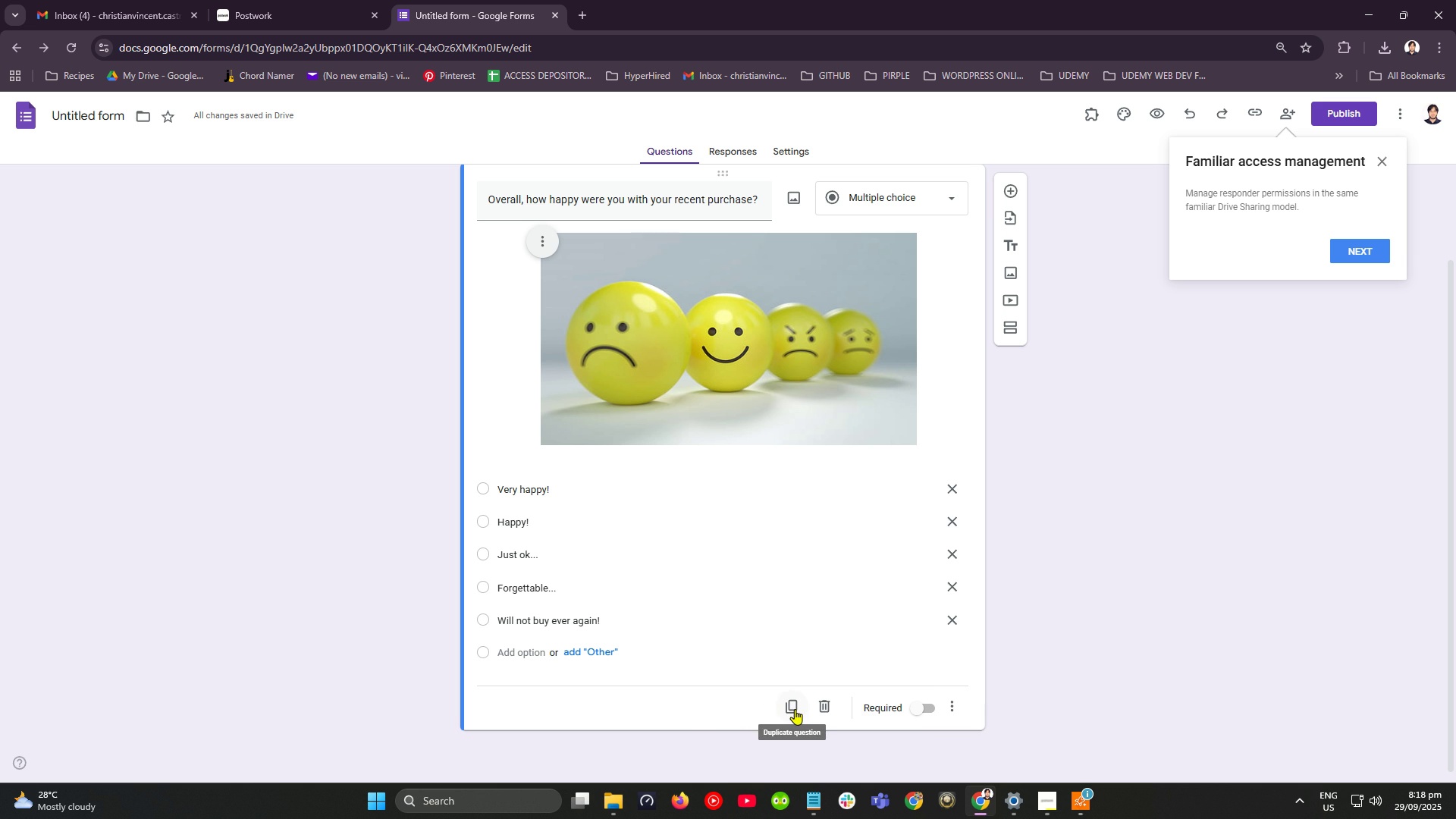 
left_click([1008, 188])